 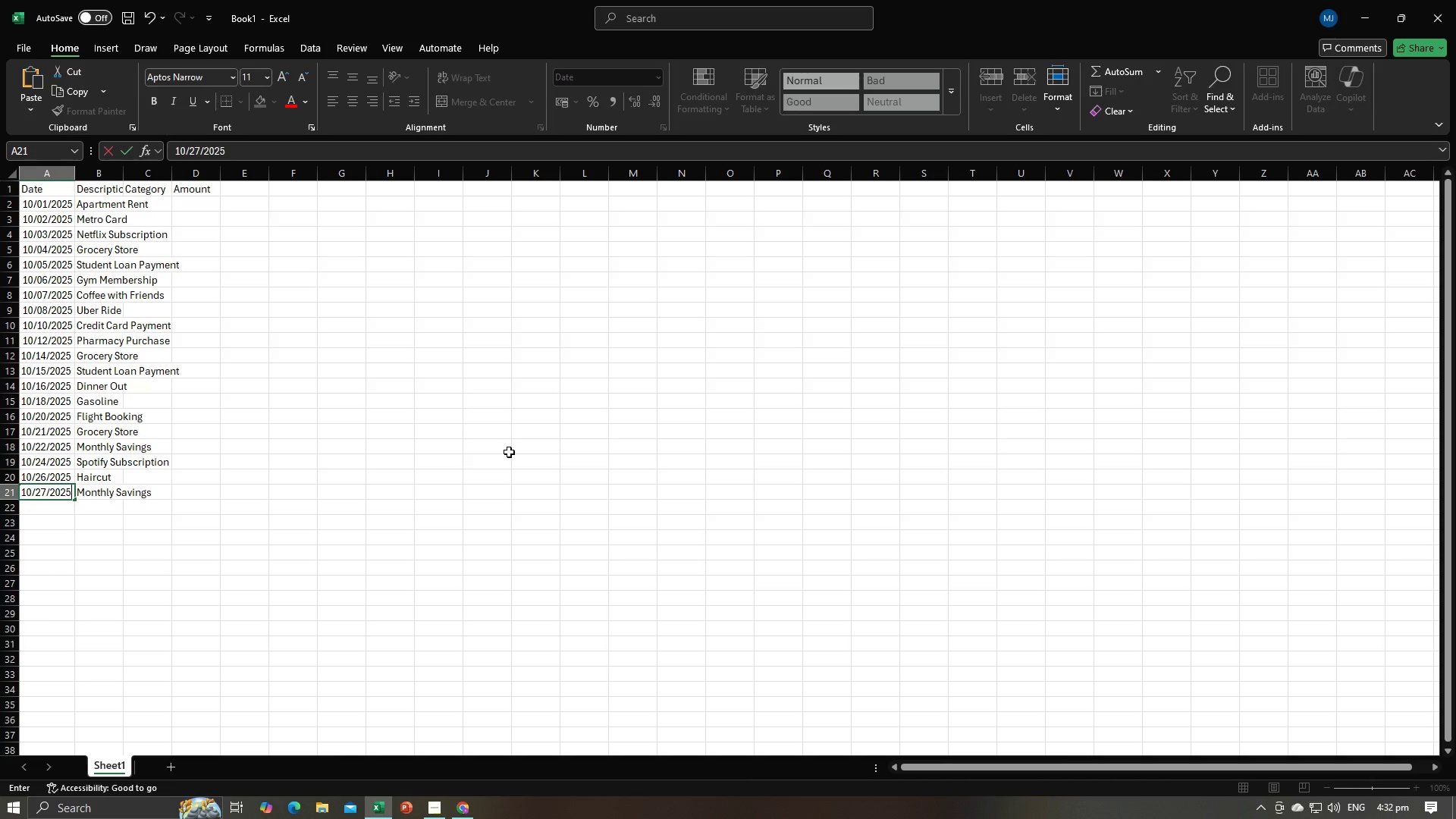 
left_click([187, 209])
 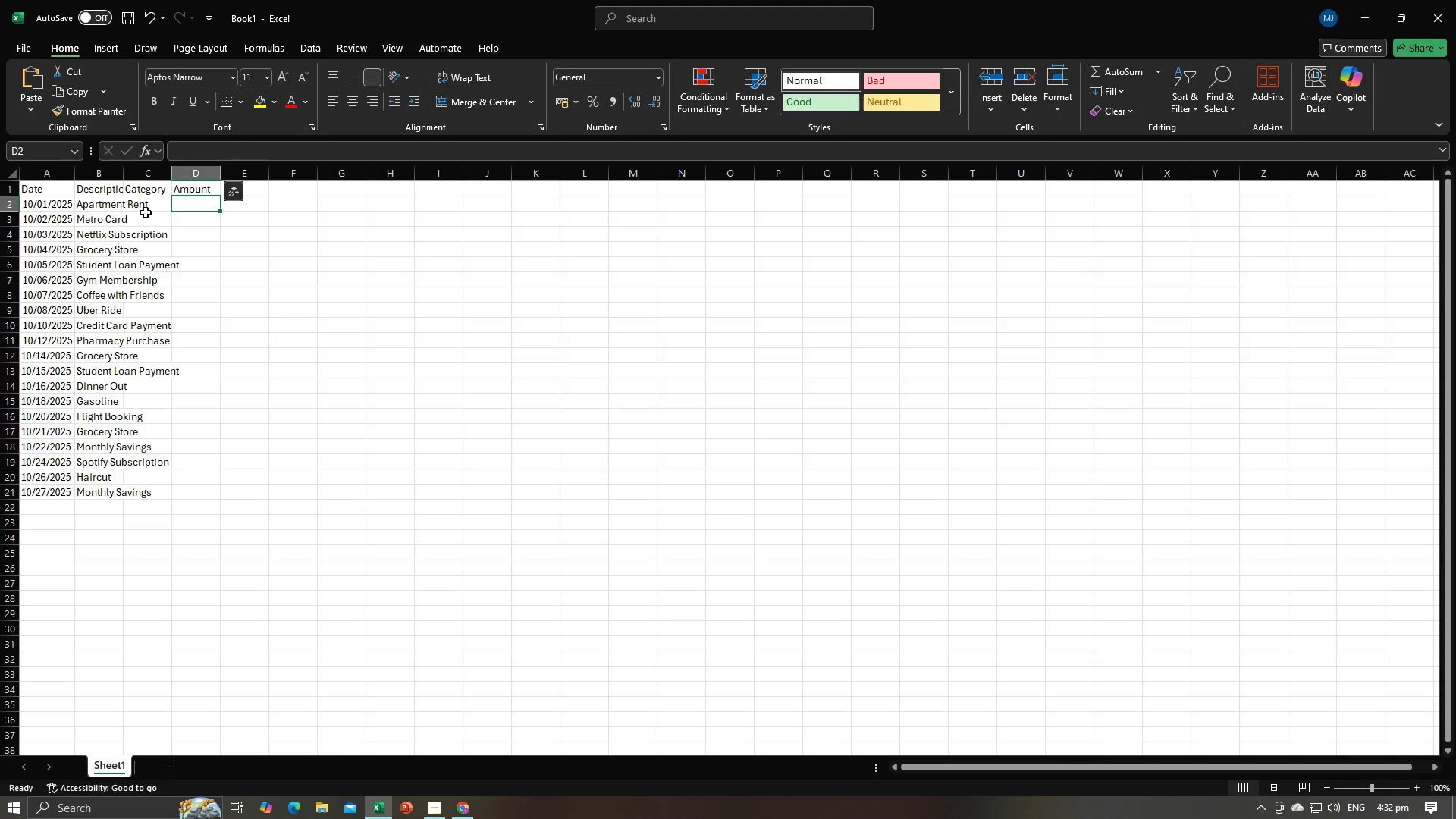 
left_click([149, 208])
 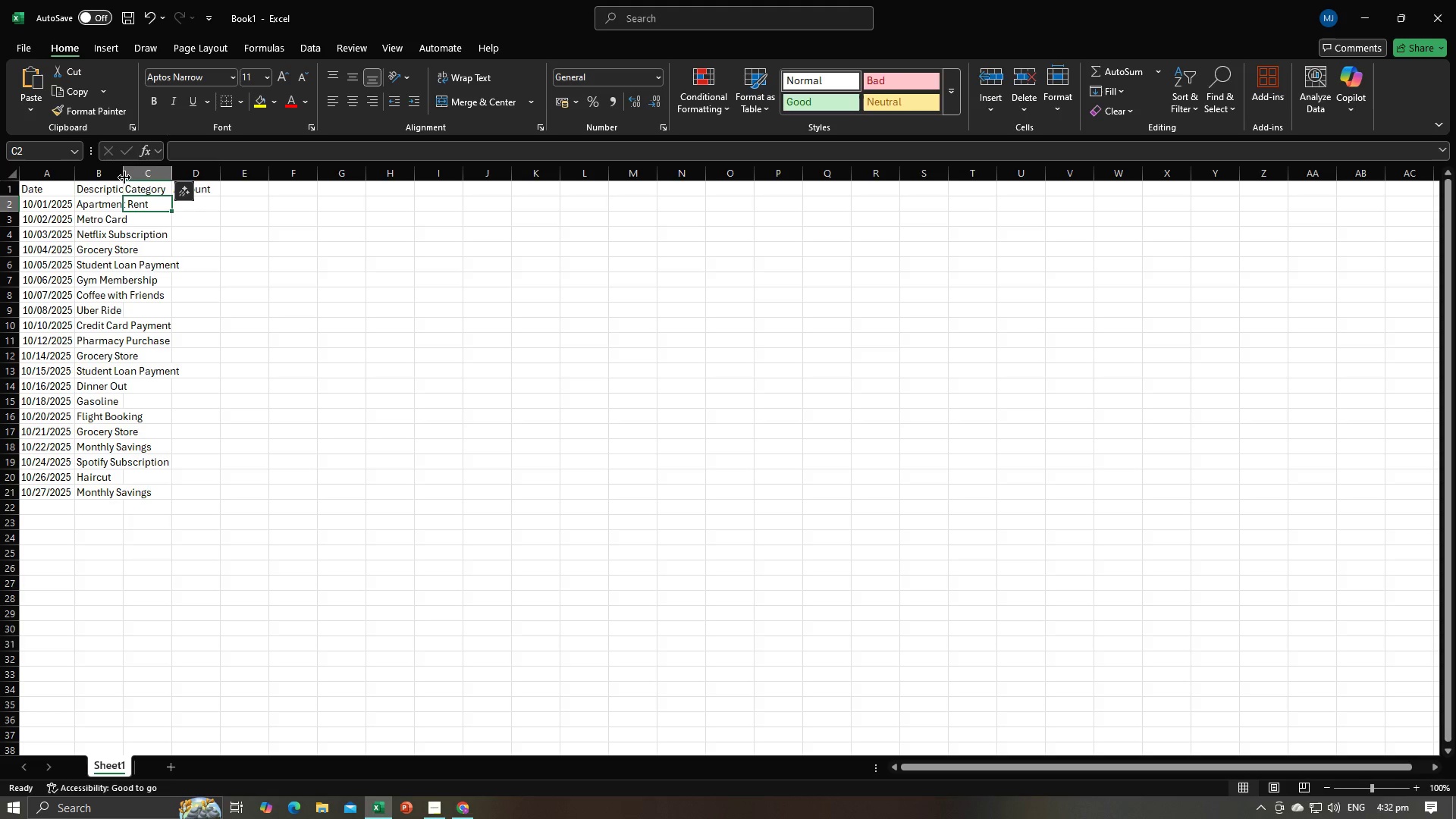 
double_click([124, 177])
 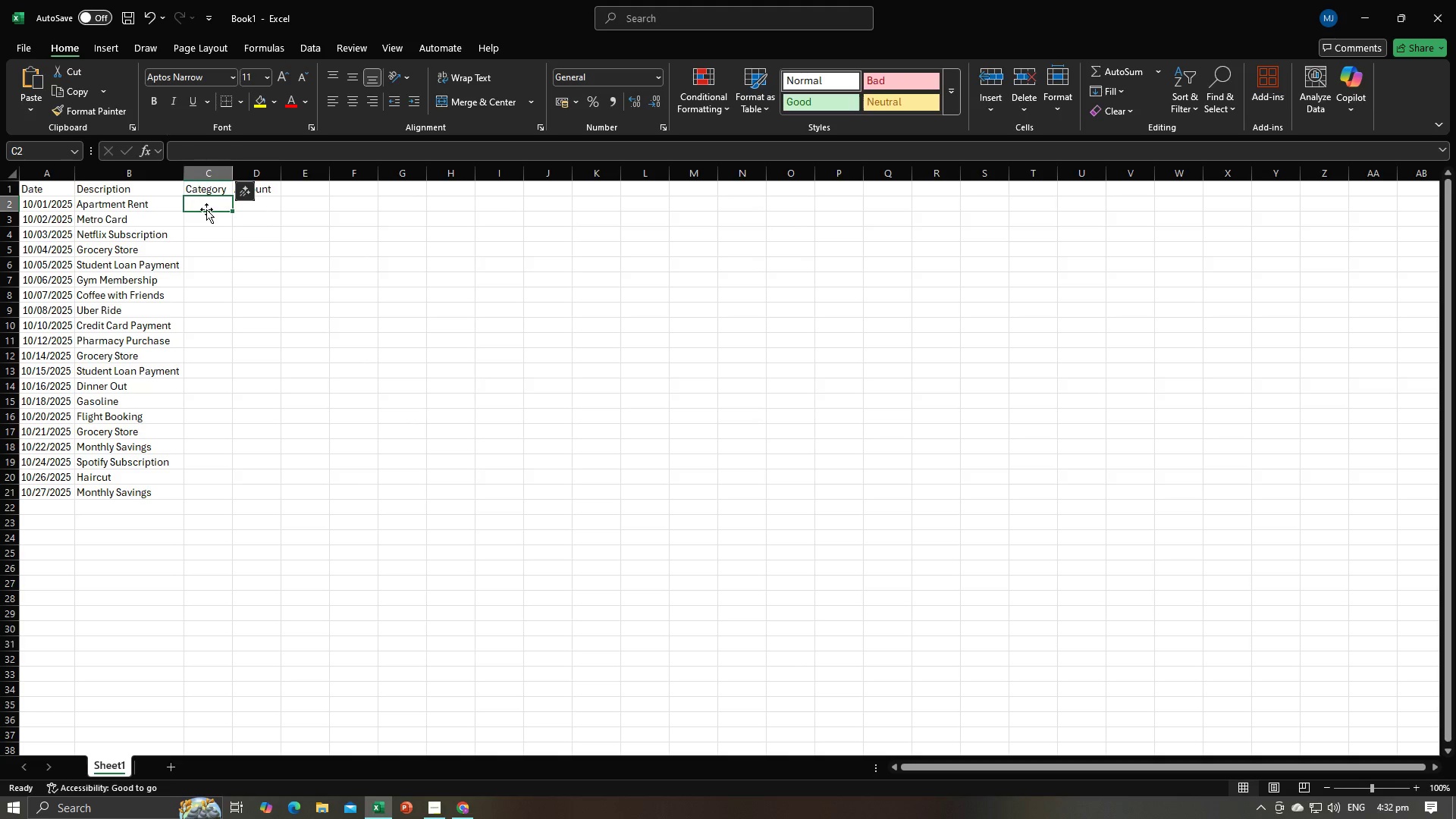 
key(Alt+AltLeft)
 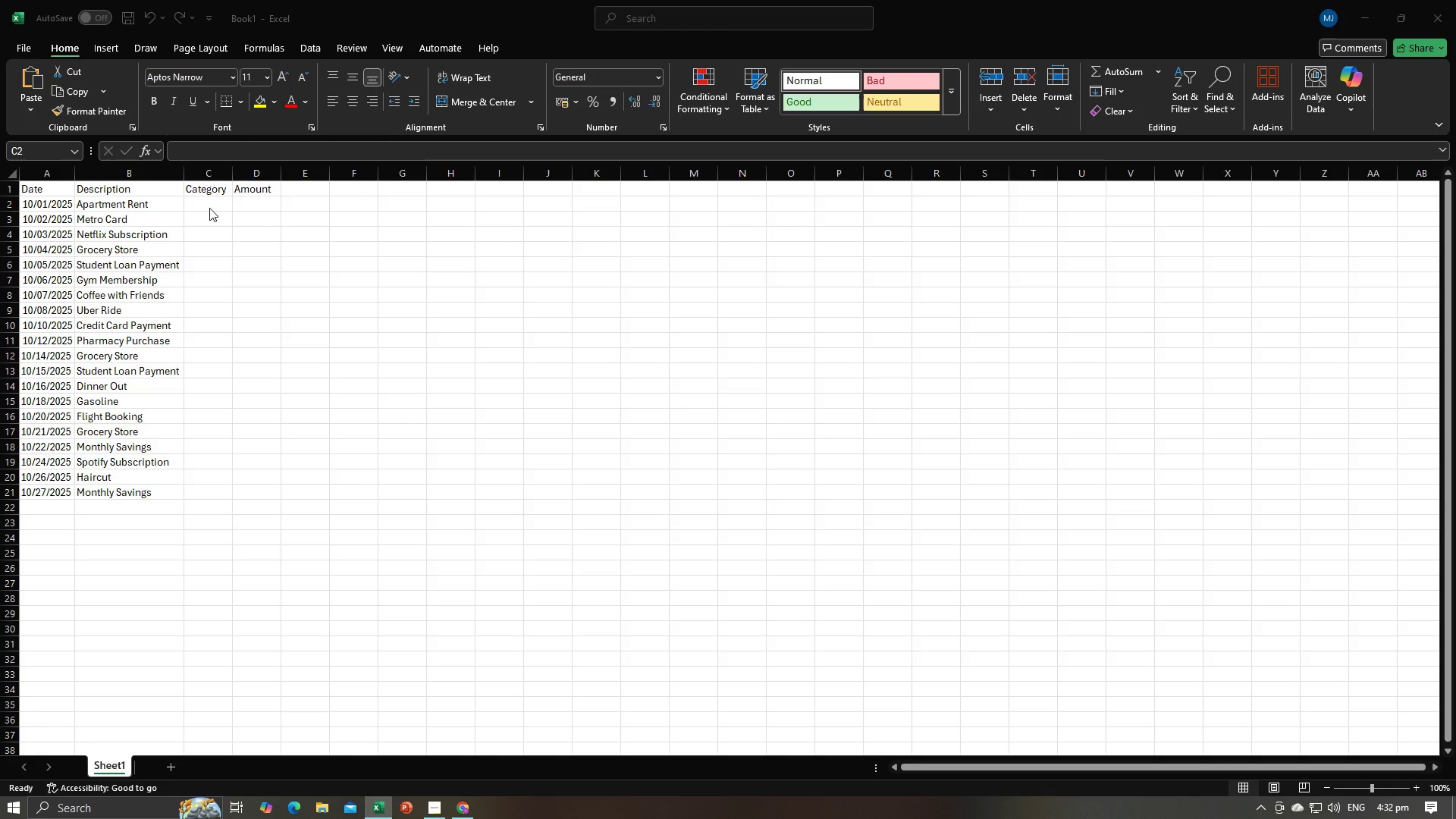 
key(Alt+Tab)